 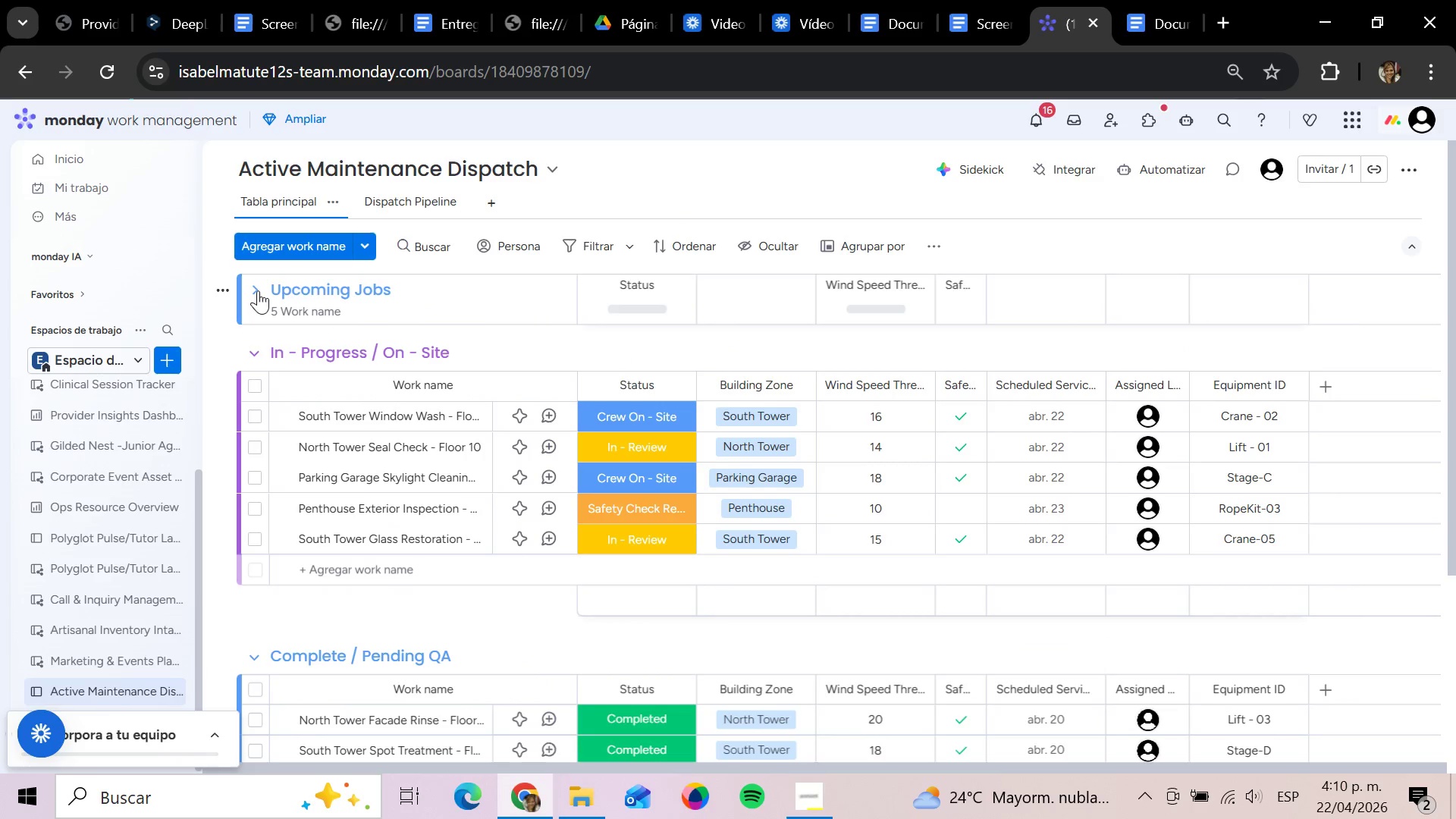 
left_click([258, 290])
 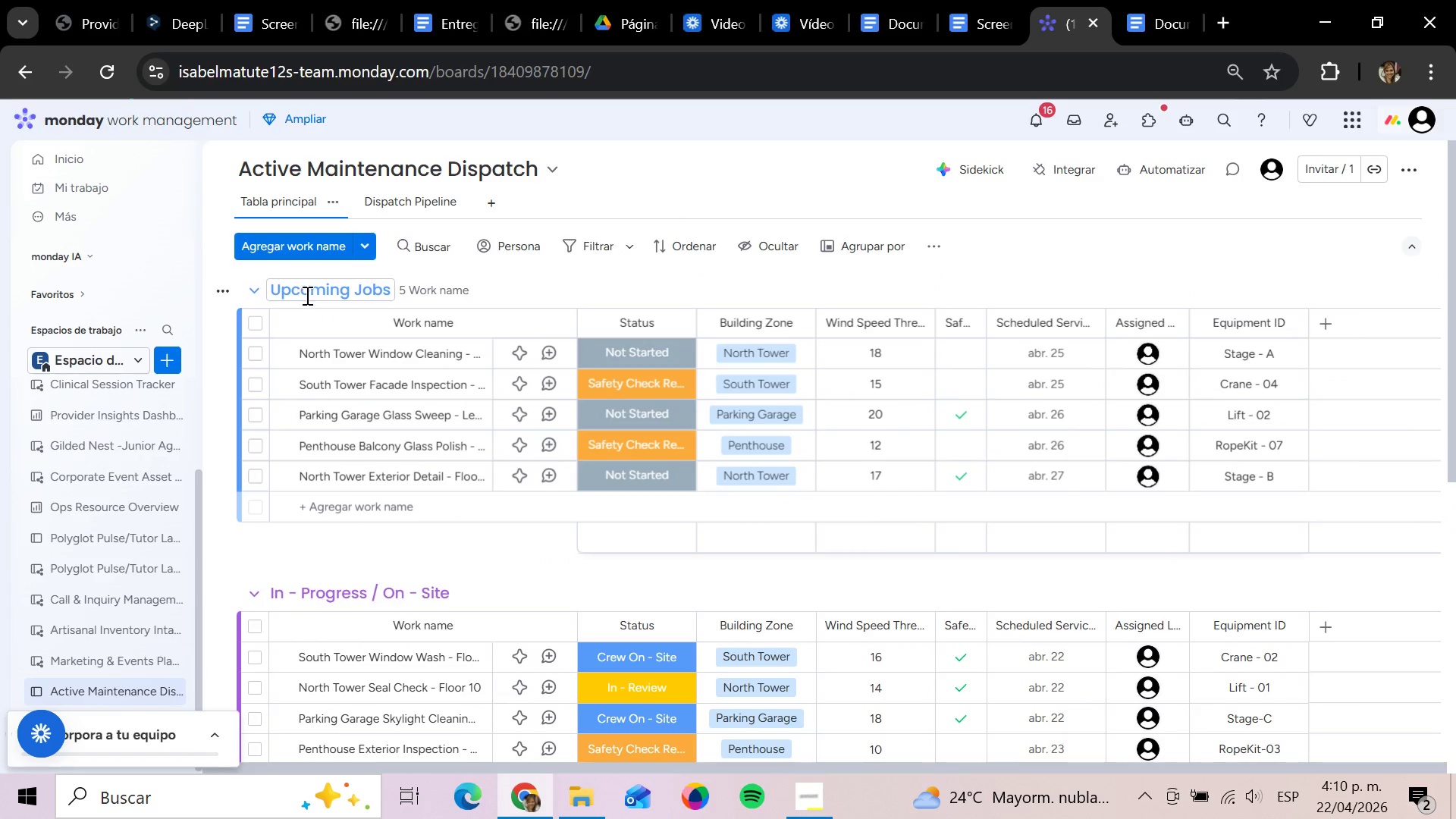 
left_click([307, 293])
 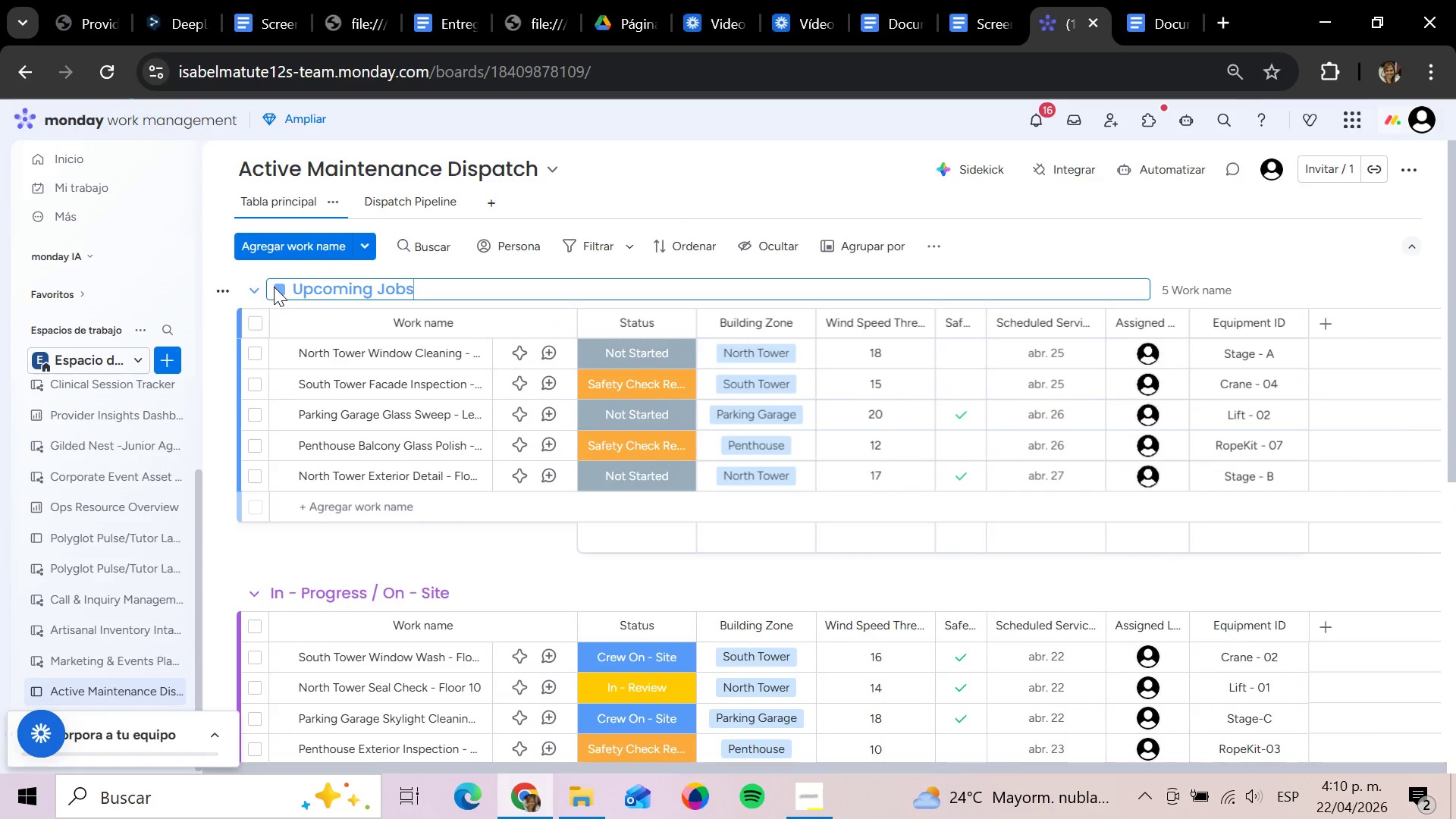 
left_click([274, 287])
 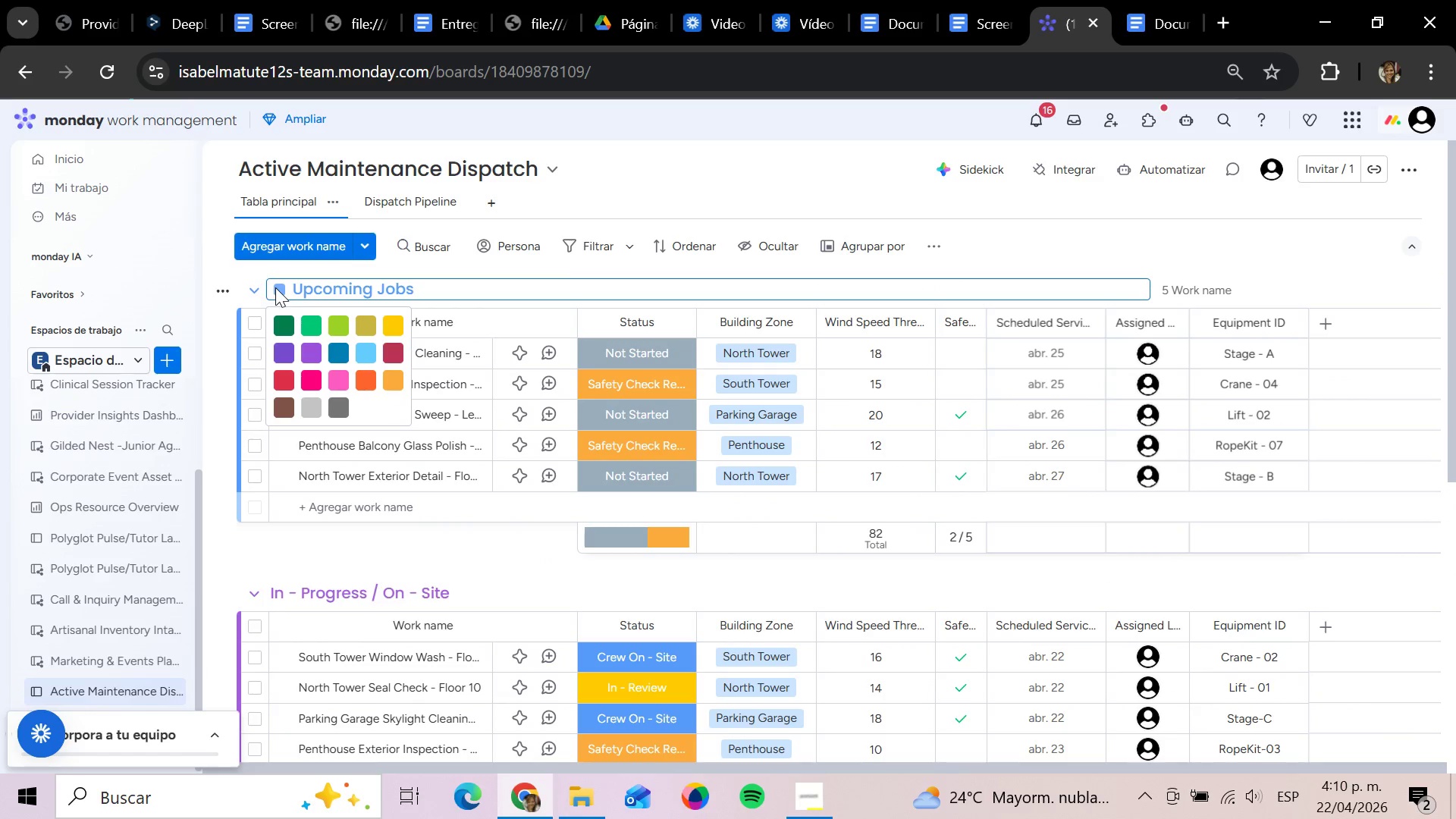 
left_click([314, 399])
 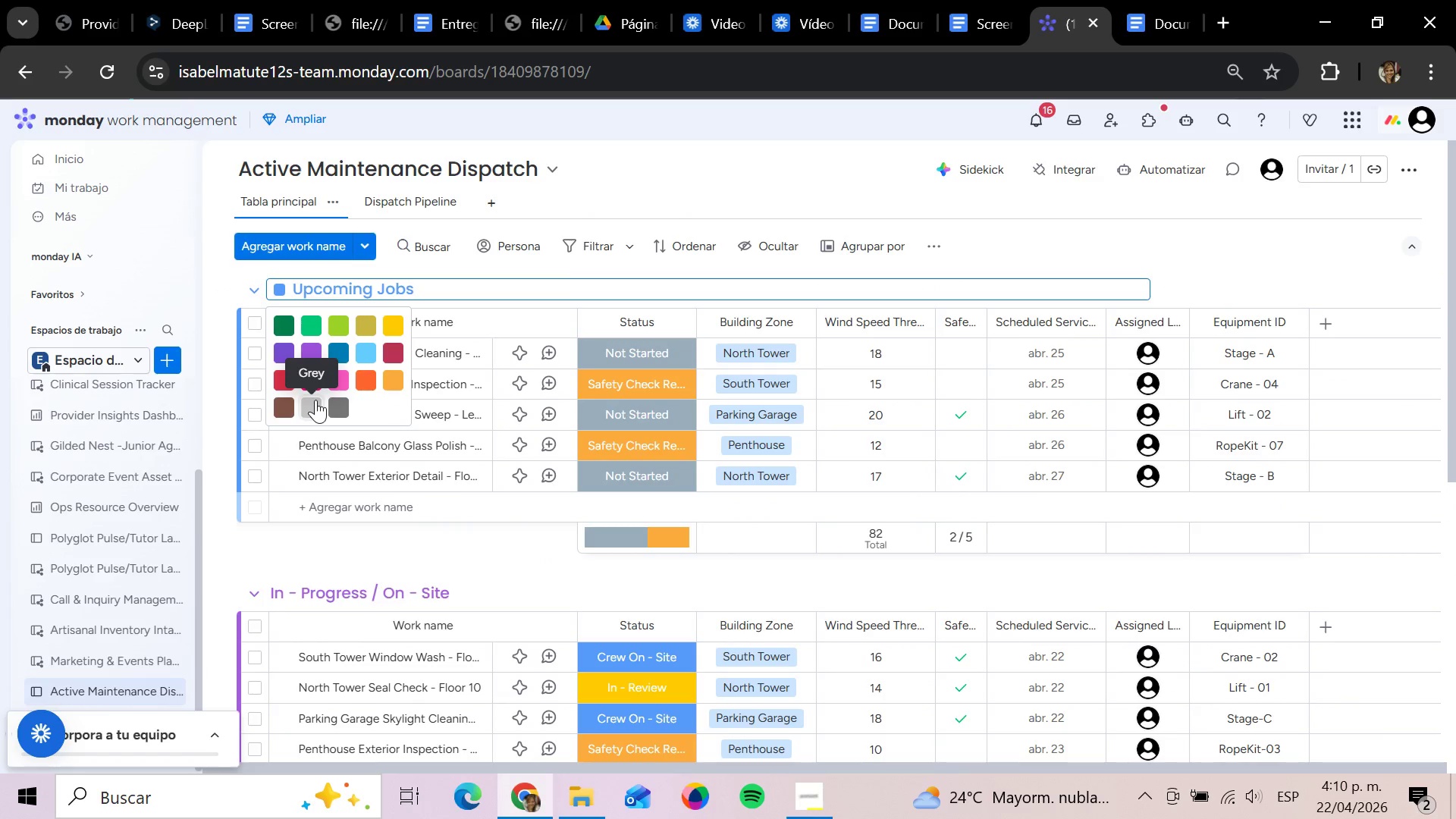 
left_click([315, 400])
 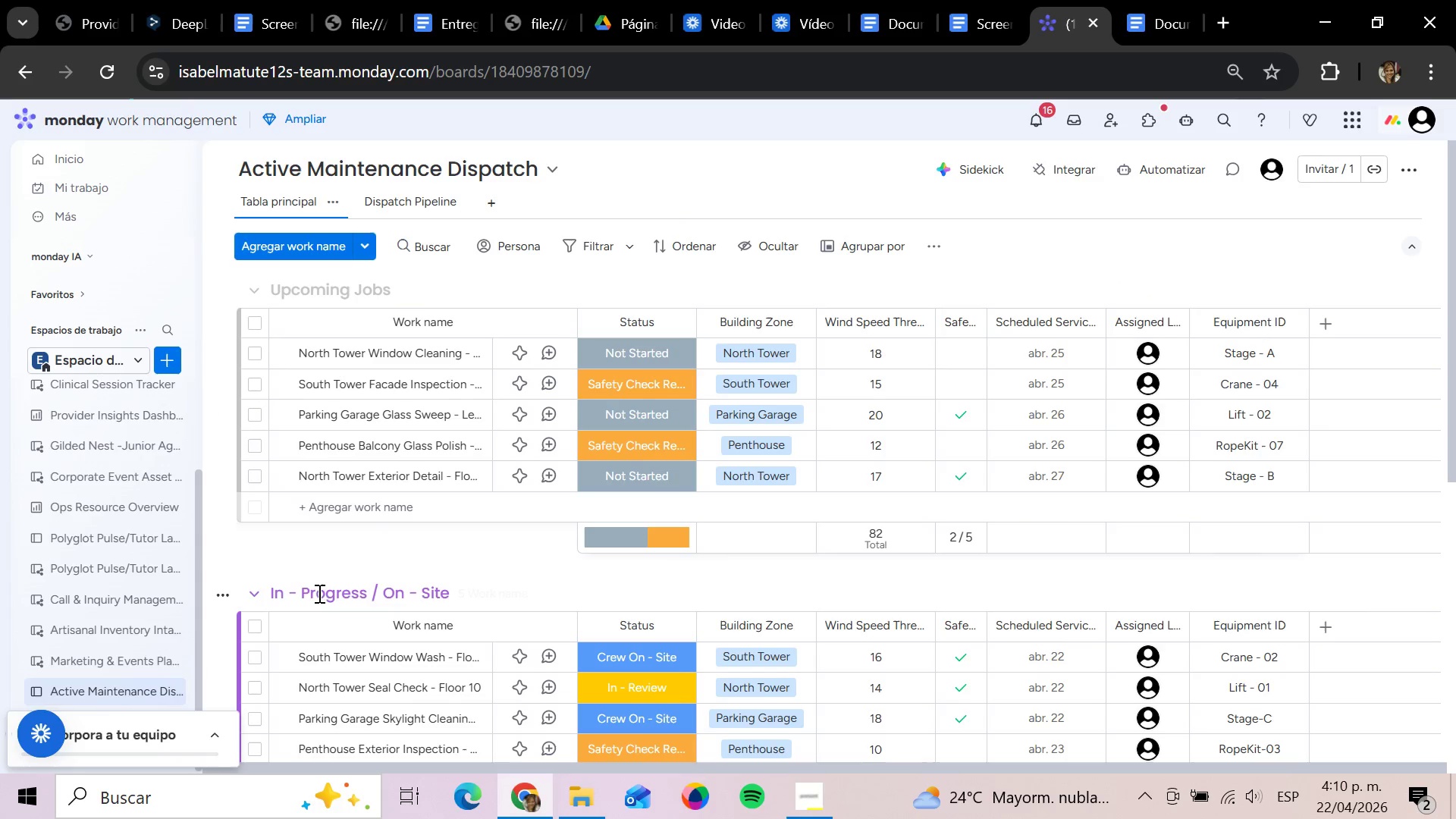 
left_click([314, 594])
 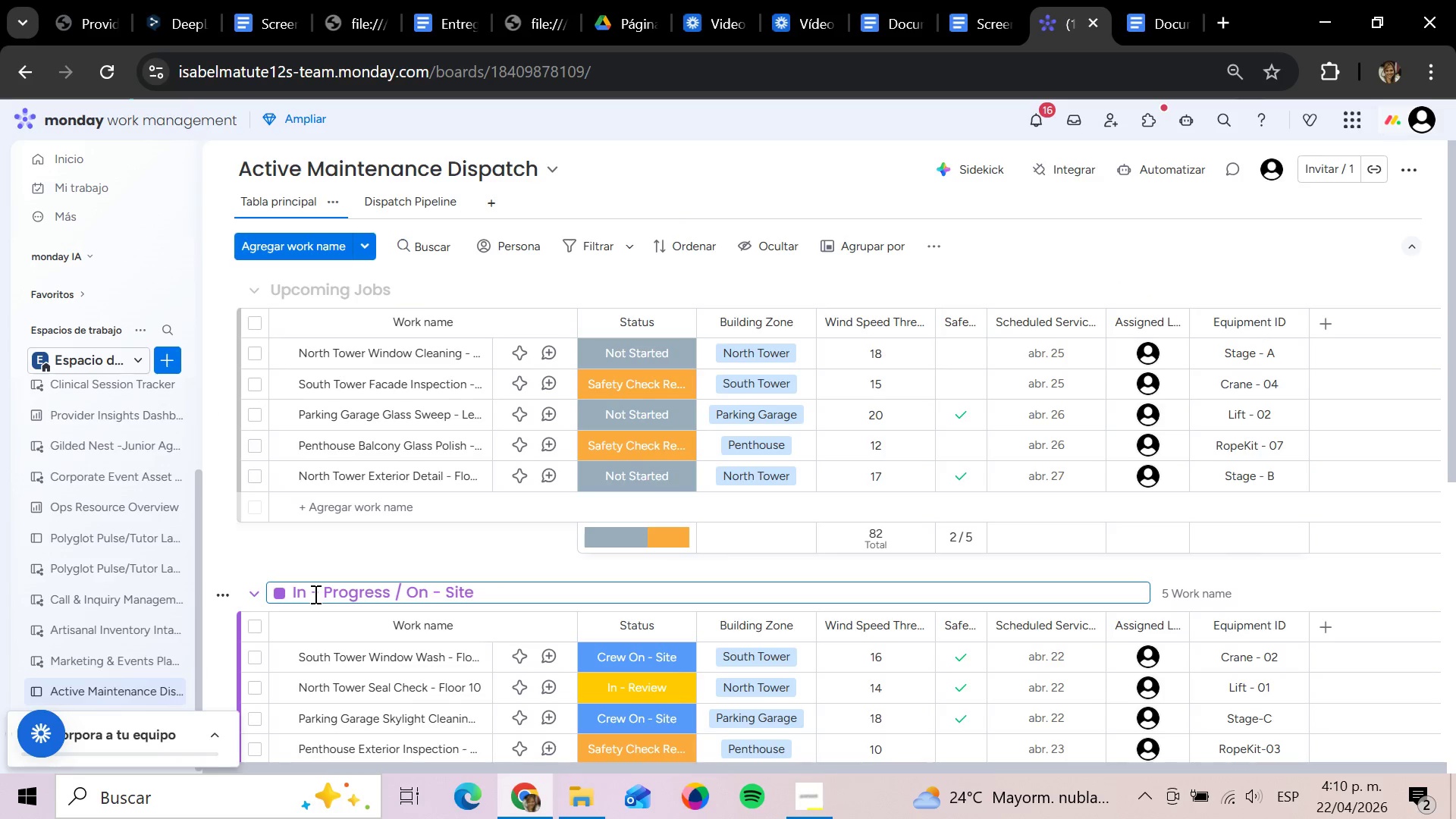 
mouse_move([309, 605])
 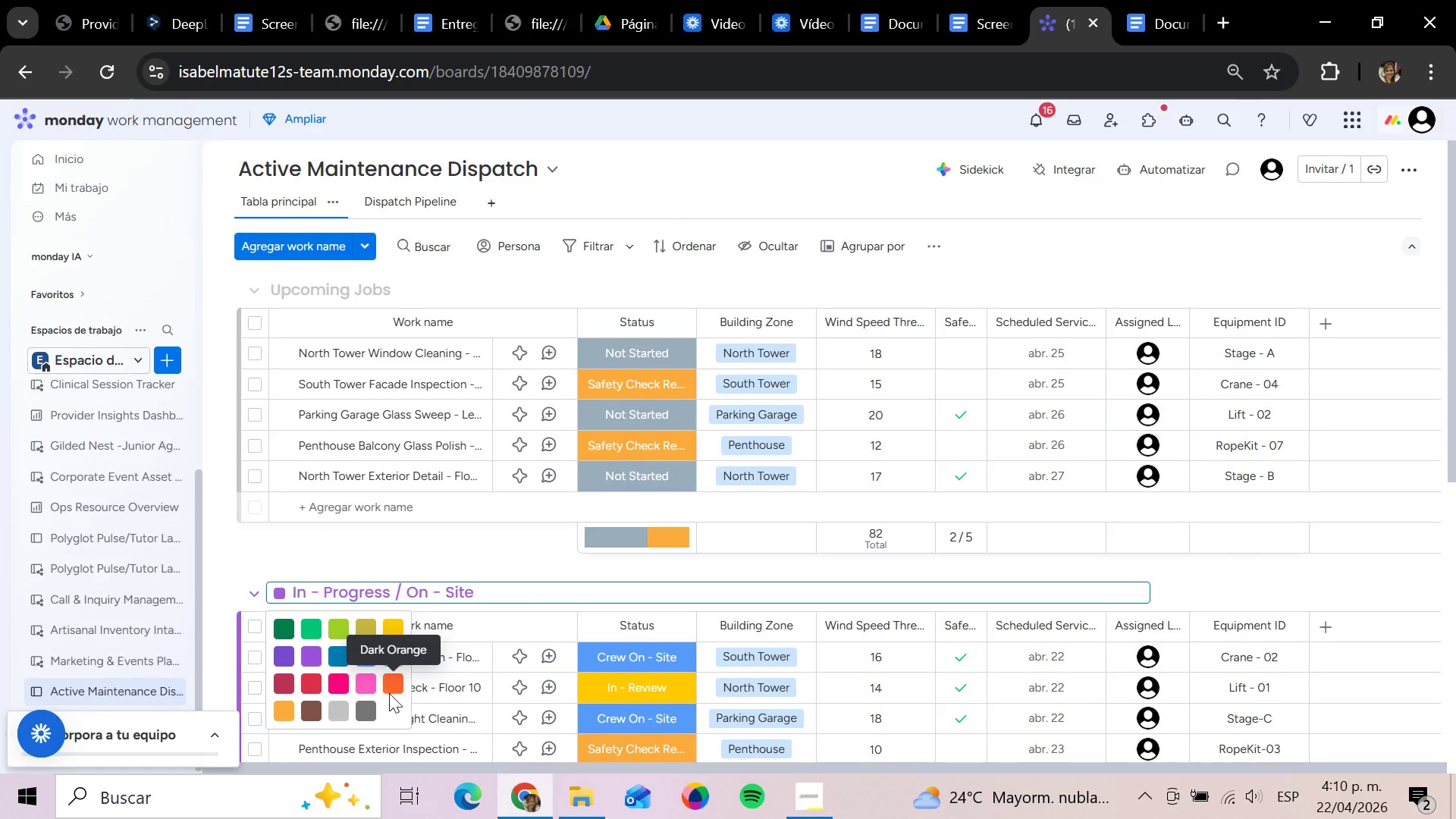 
left_click([398, 689])
 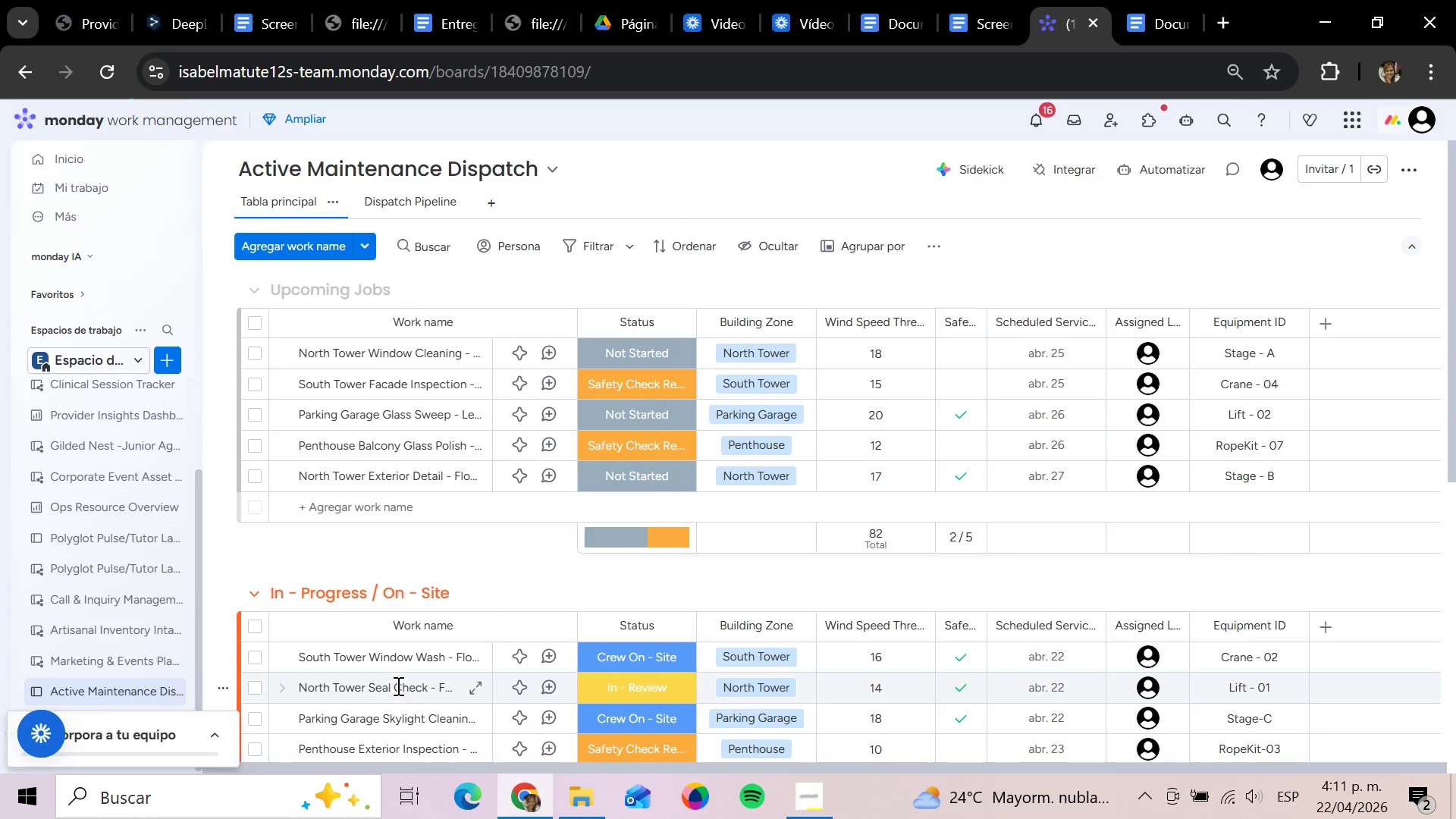 
scroll: coordinate [375, 620], scroll_direction: down, amount: 3.0
 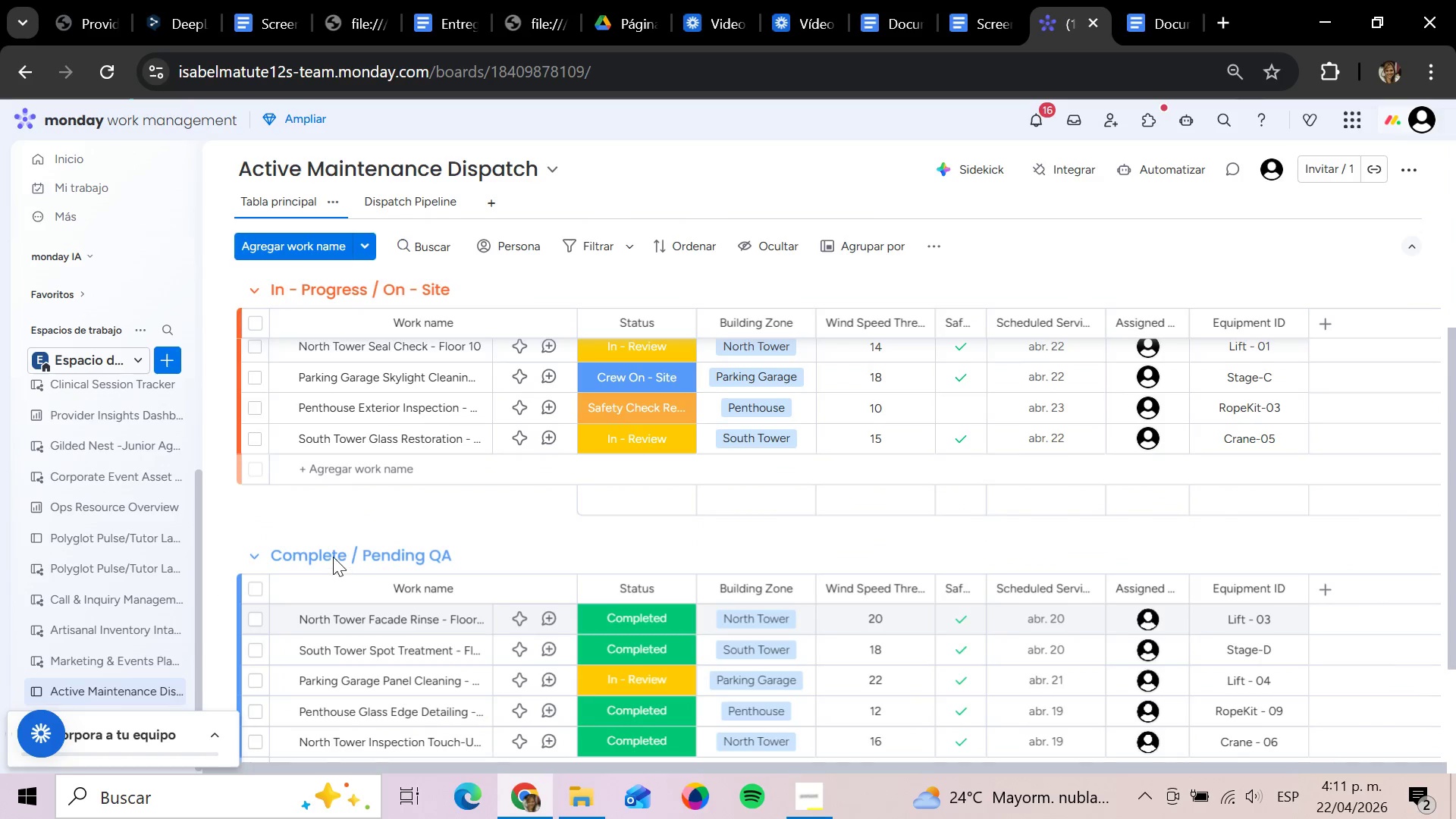 
left_click([332, 557])
 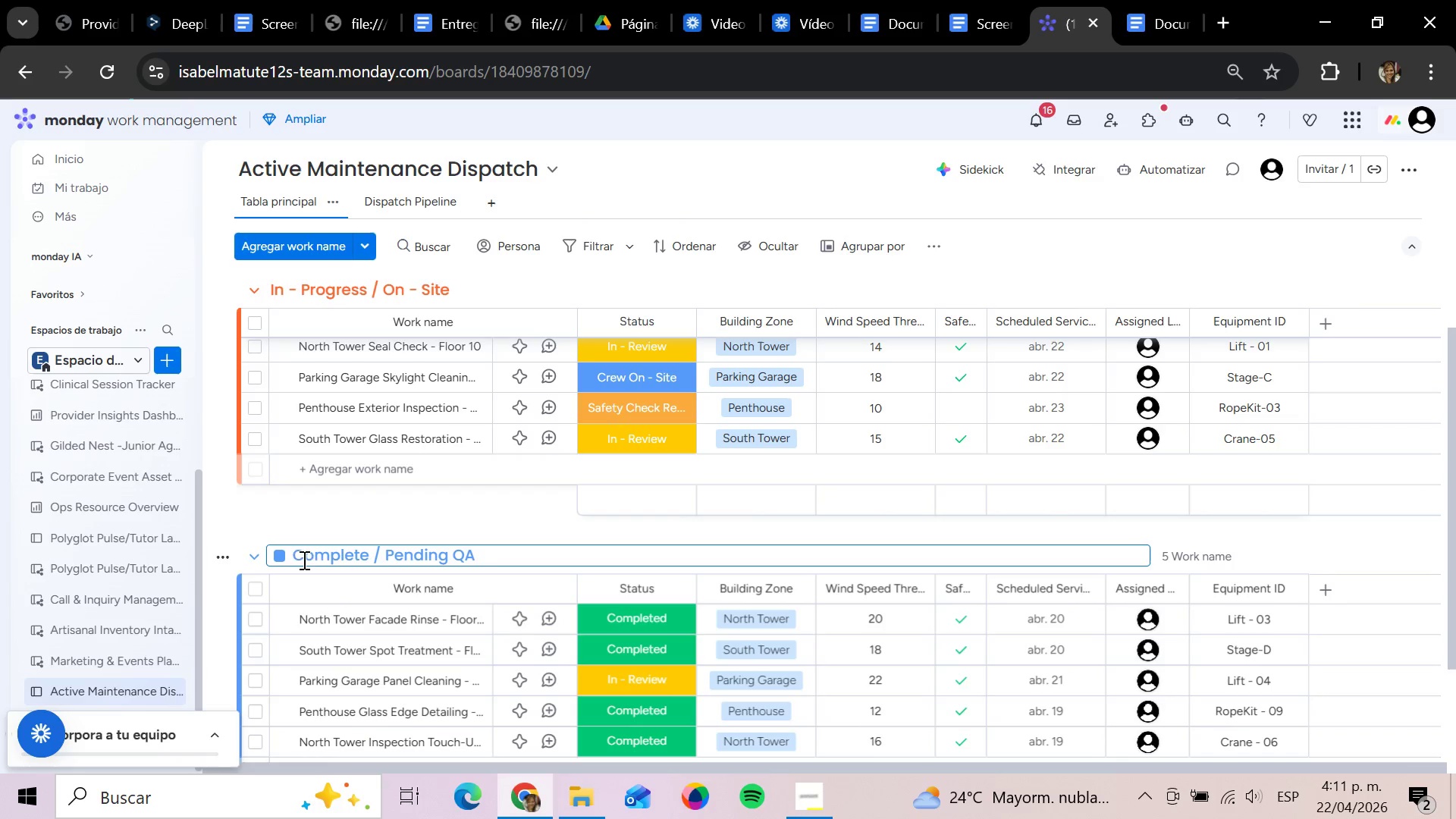 
left_click([281, 554])
 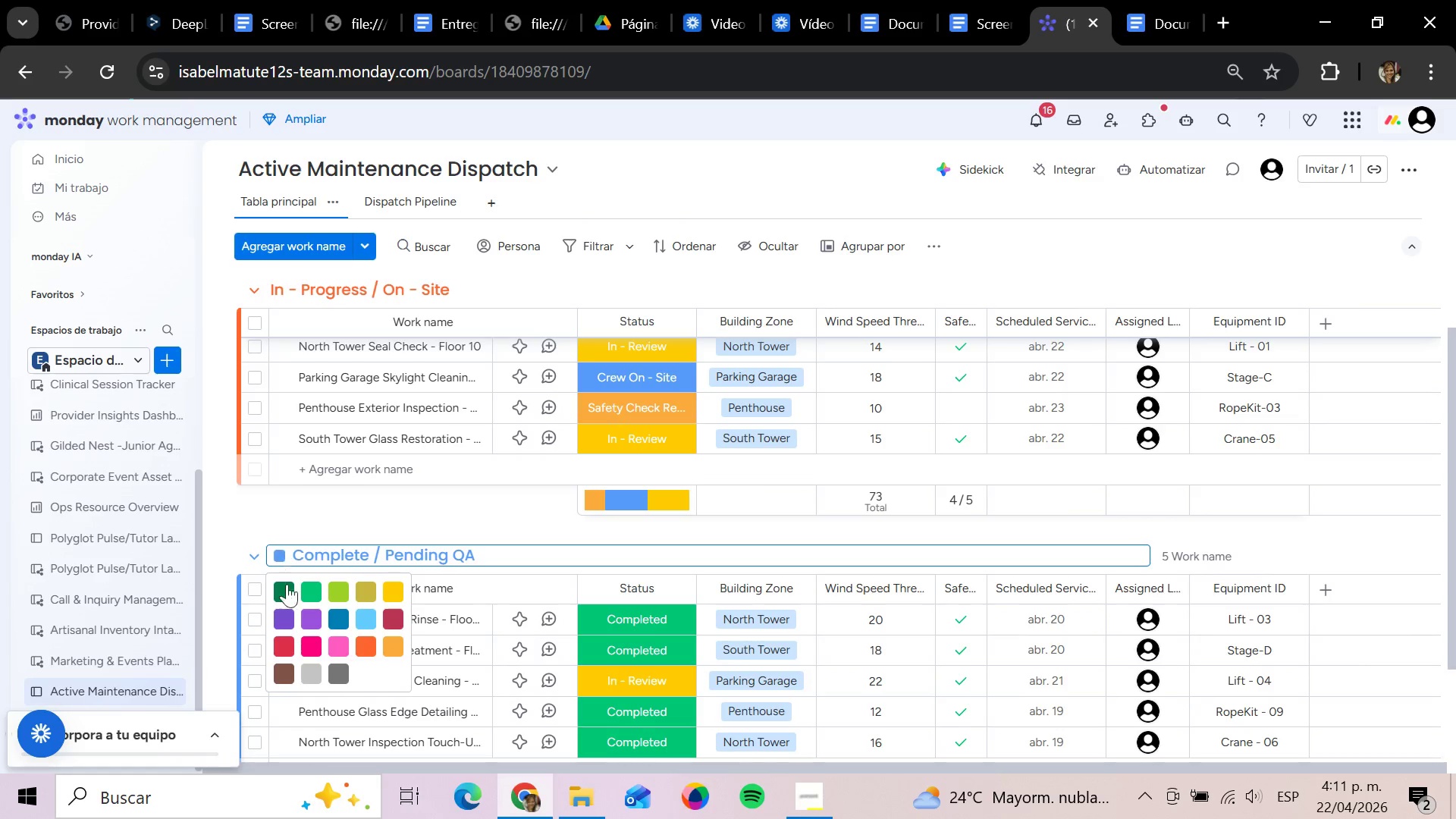 
left_click([304, 588])
 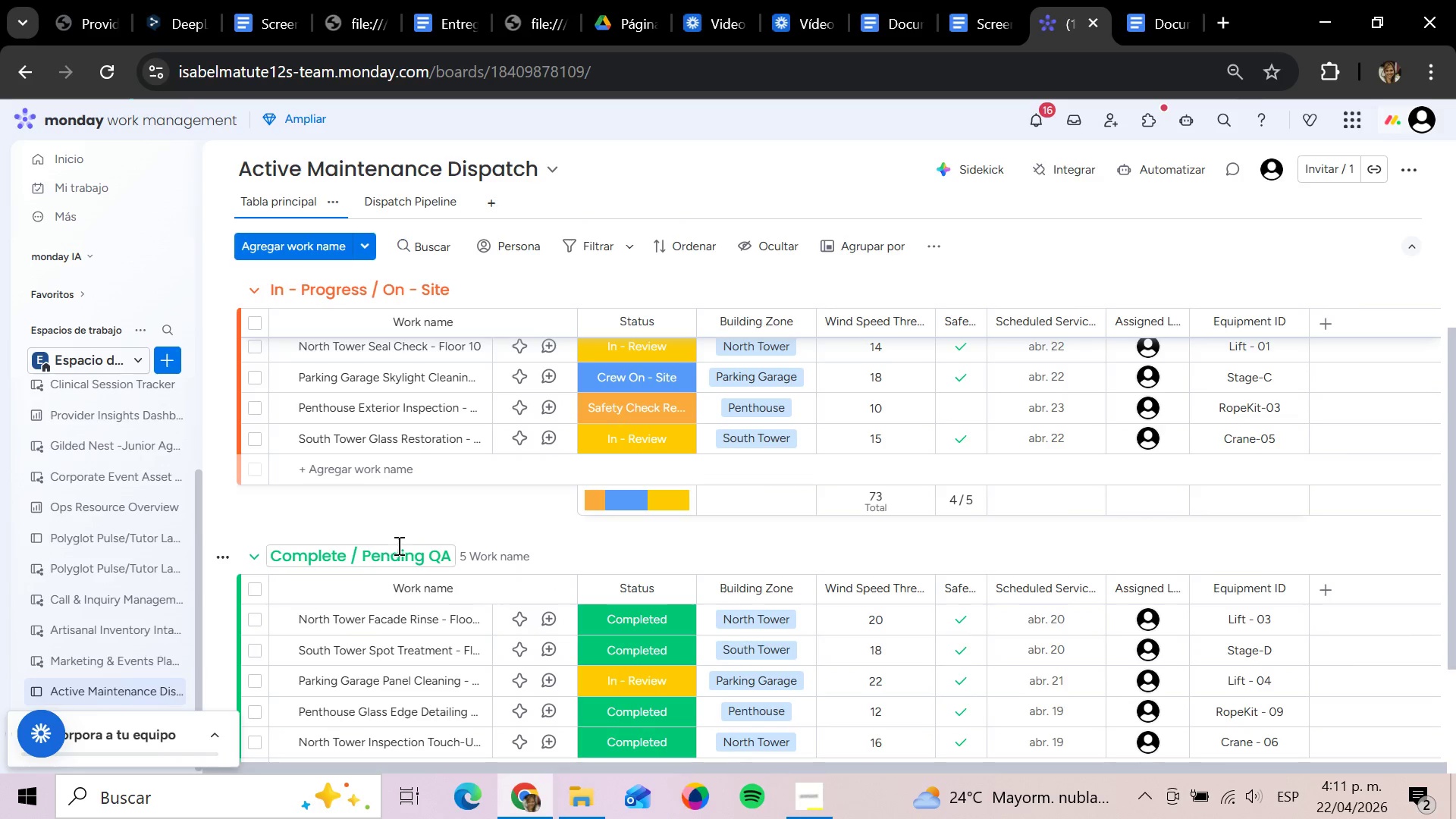 
scroll: coordinate [492, 612], scroll_direction: down, amount: 3.0
 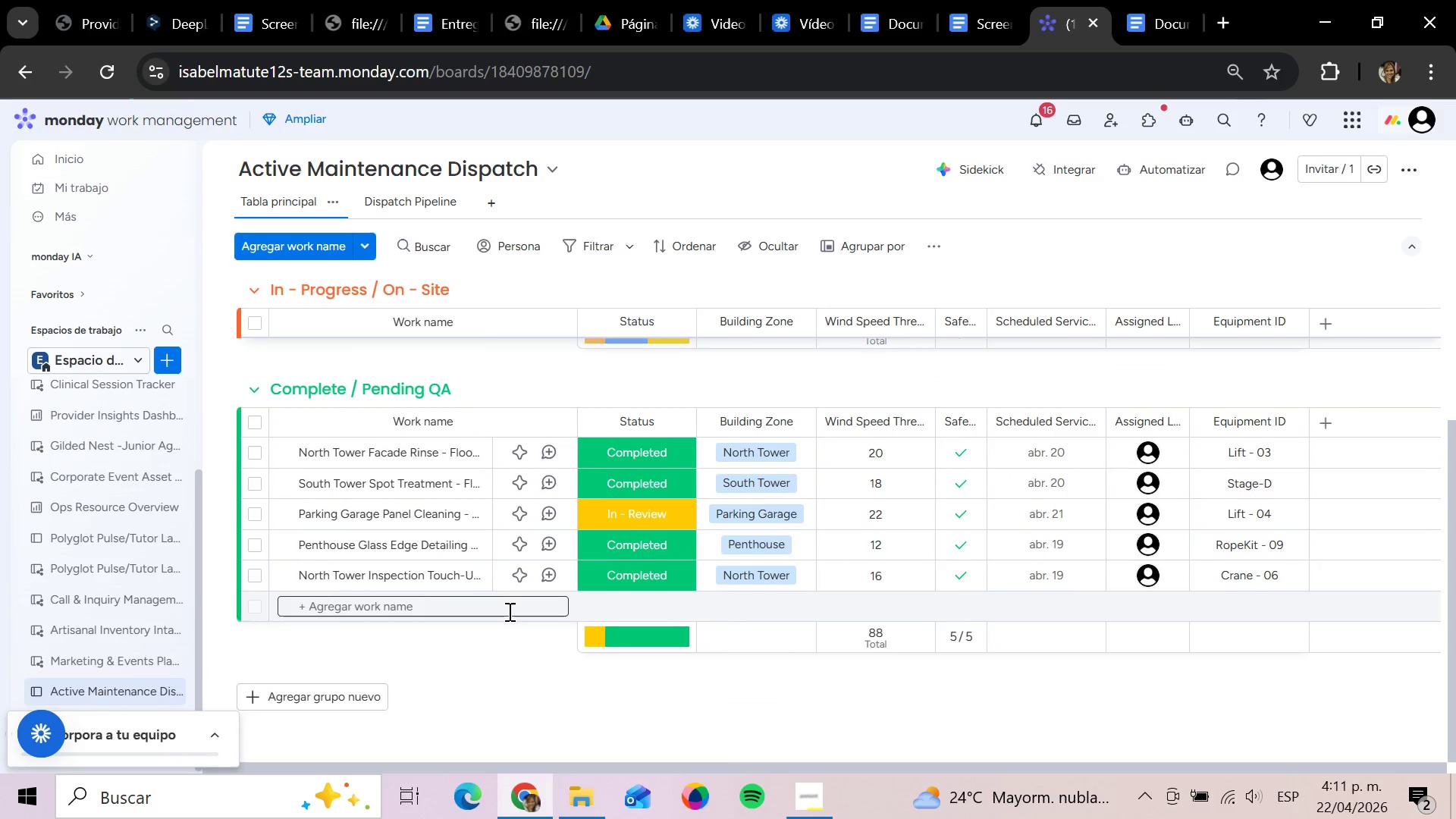 
scroll: coordinate [512, 625], scroll_direction: none, amount: 0.0
 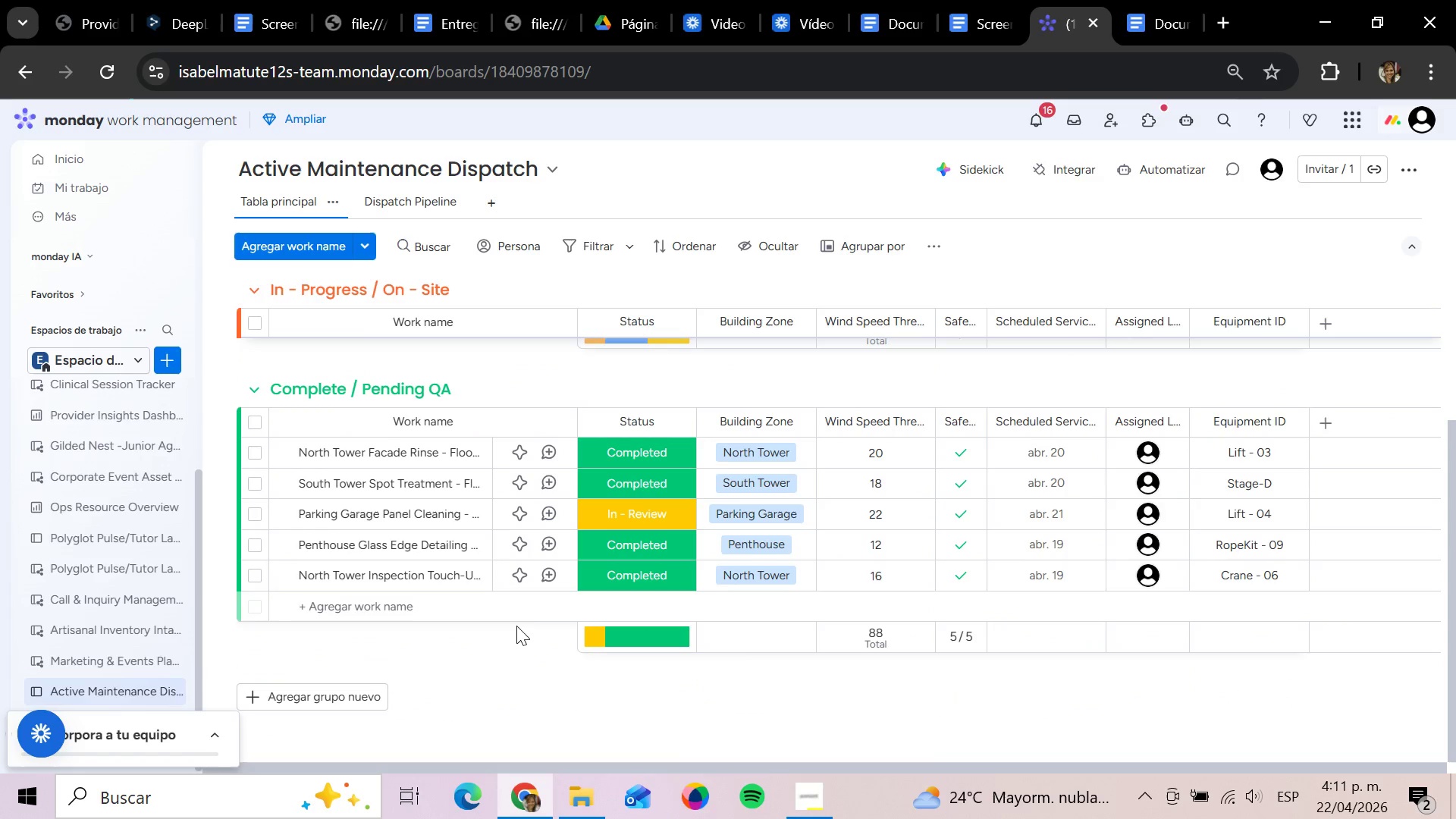 
scroll: coordinate [550, 619], scroll_direction: up, amount: 2.0
 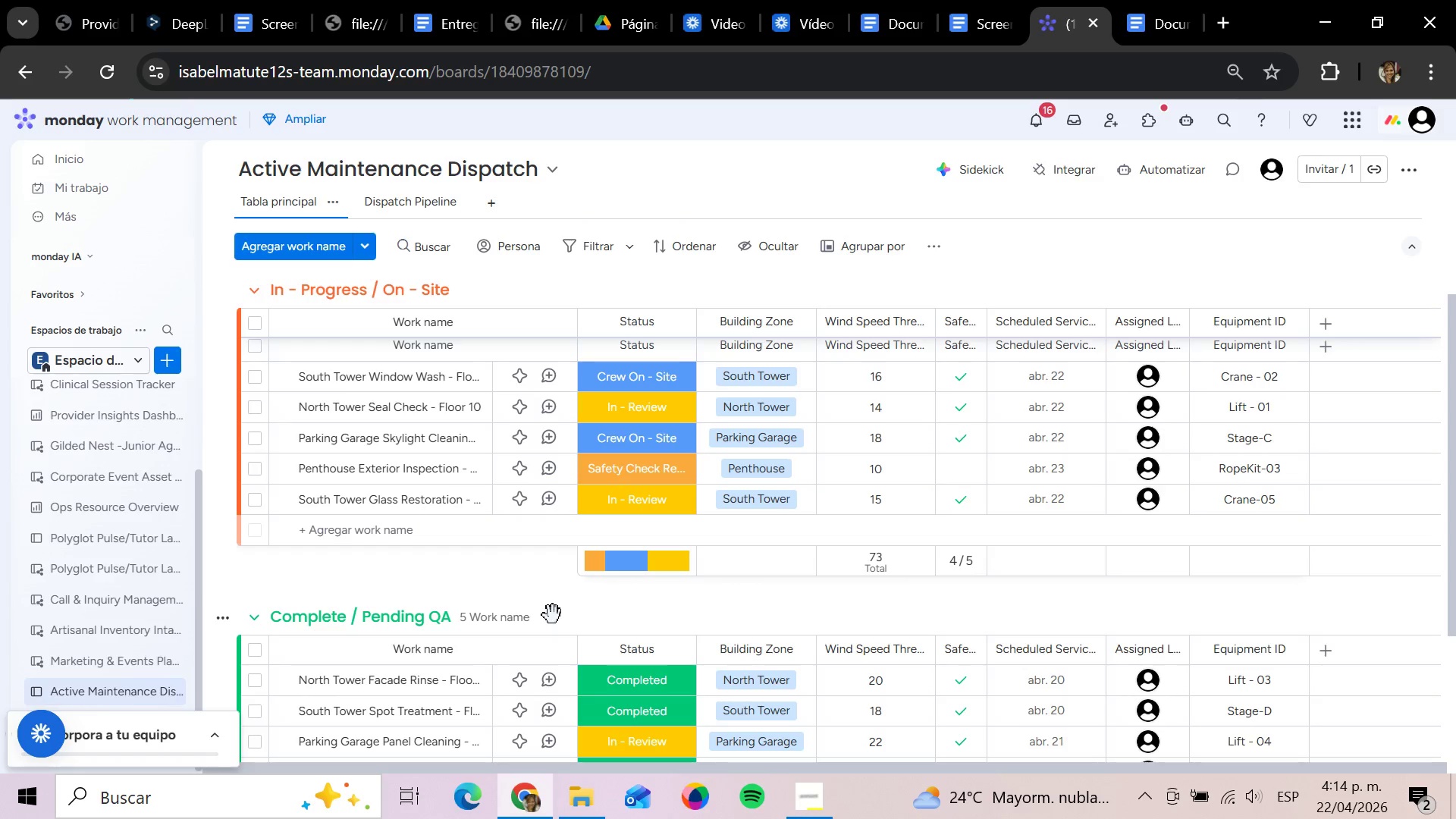 
wait(186.31)
 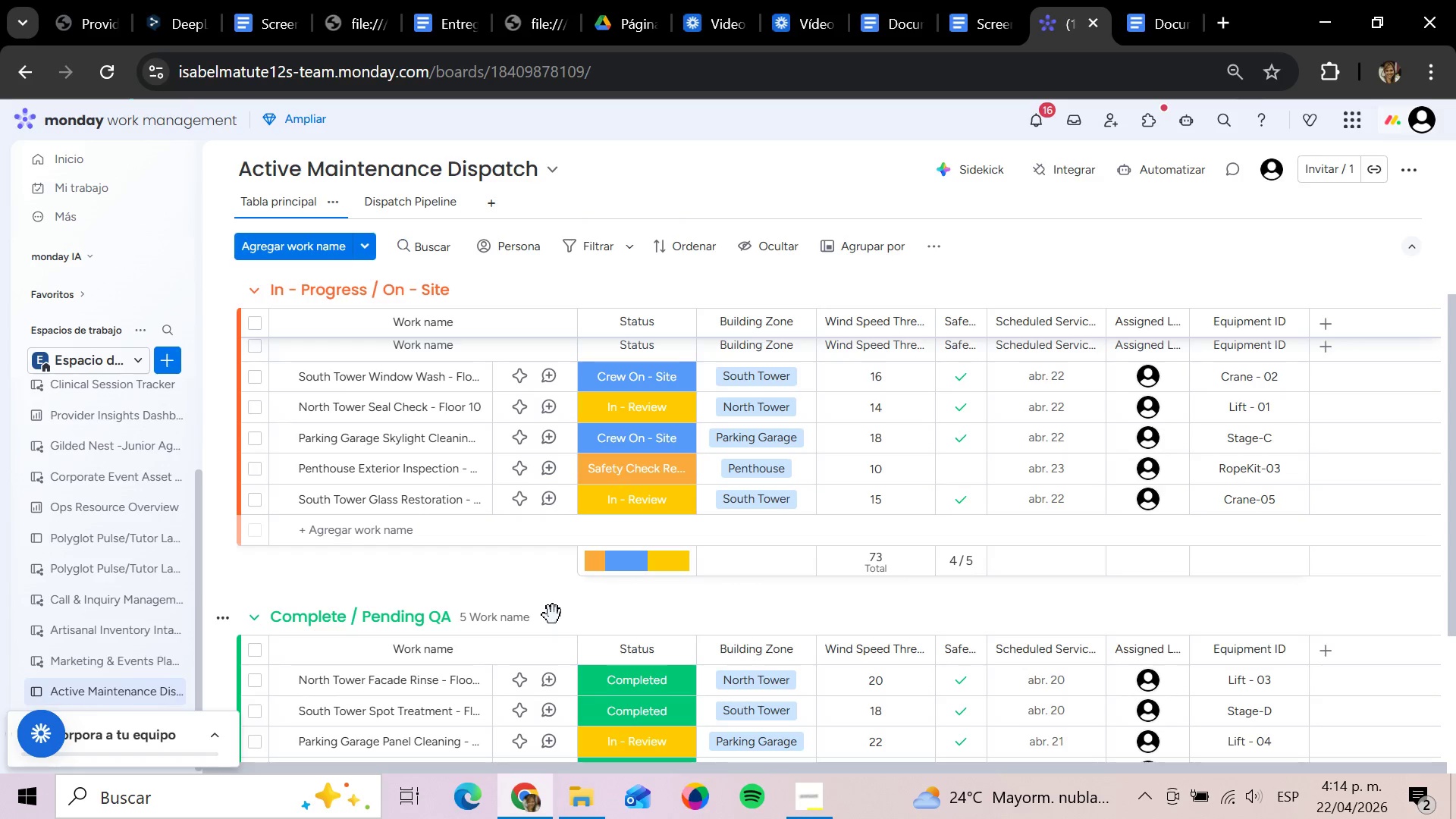 
left_click([818, 805])